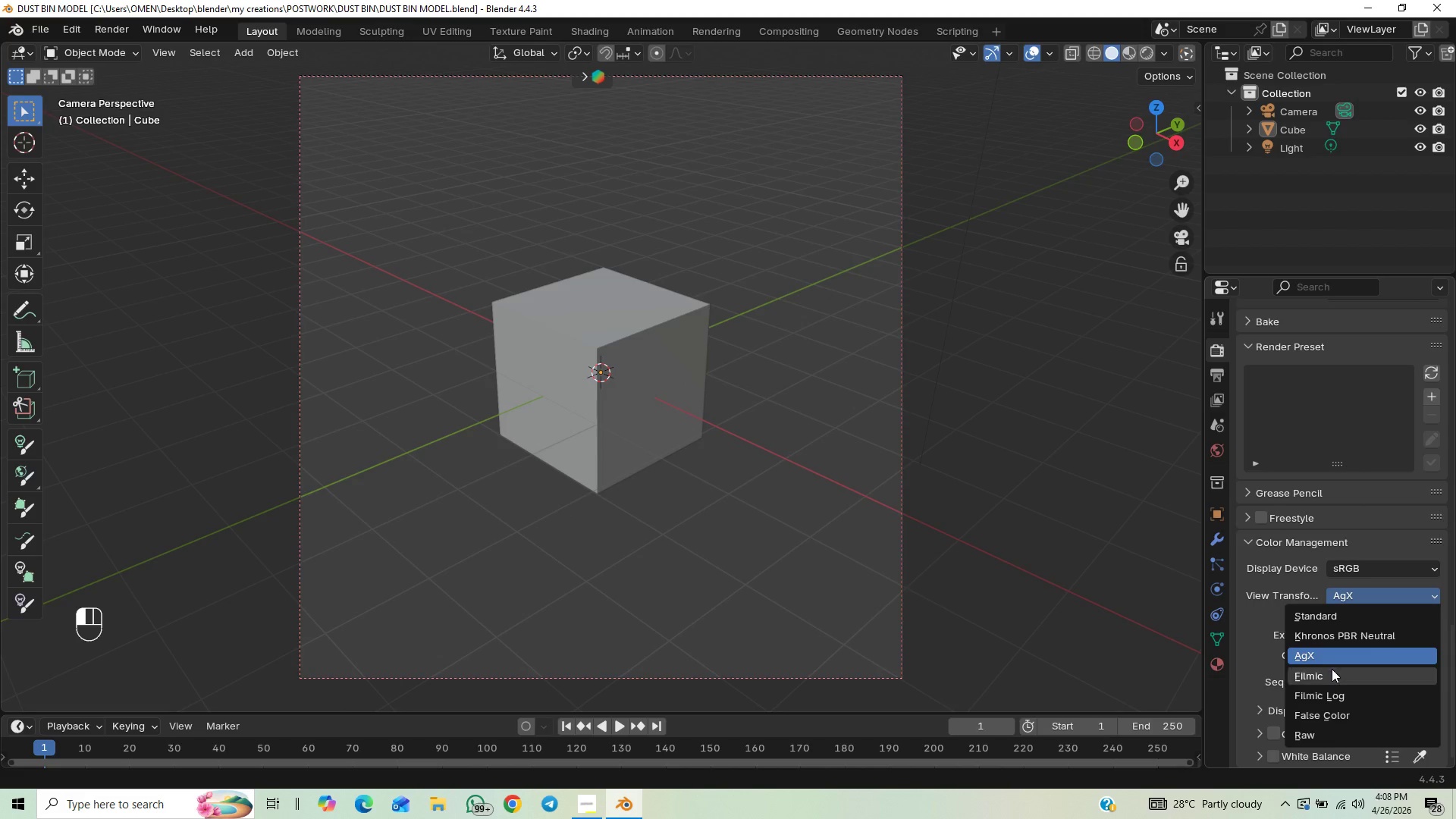 
left_click([1329, 674])
 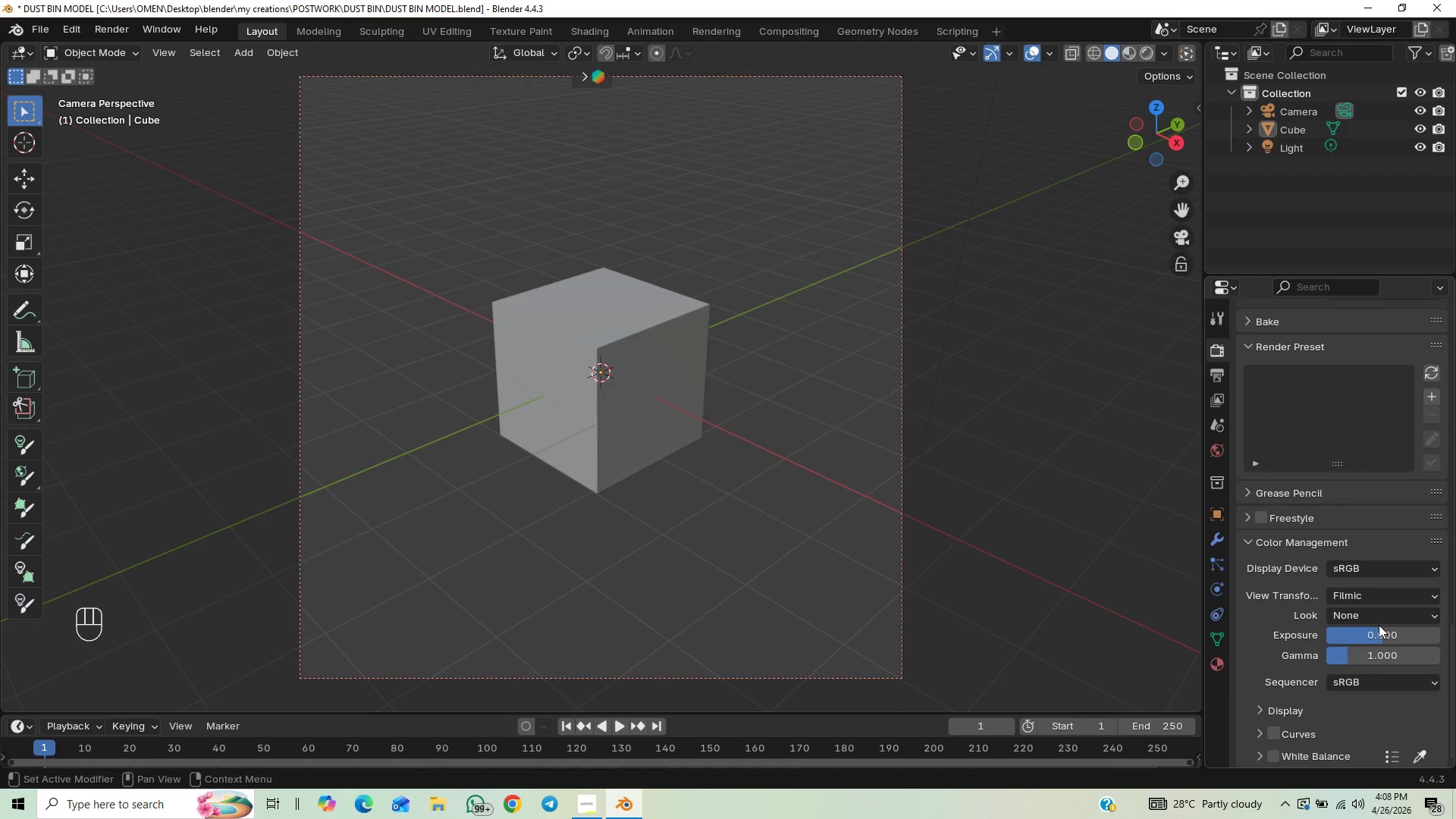 
left_click([1379, 620])
 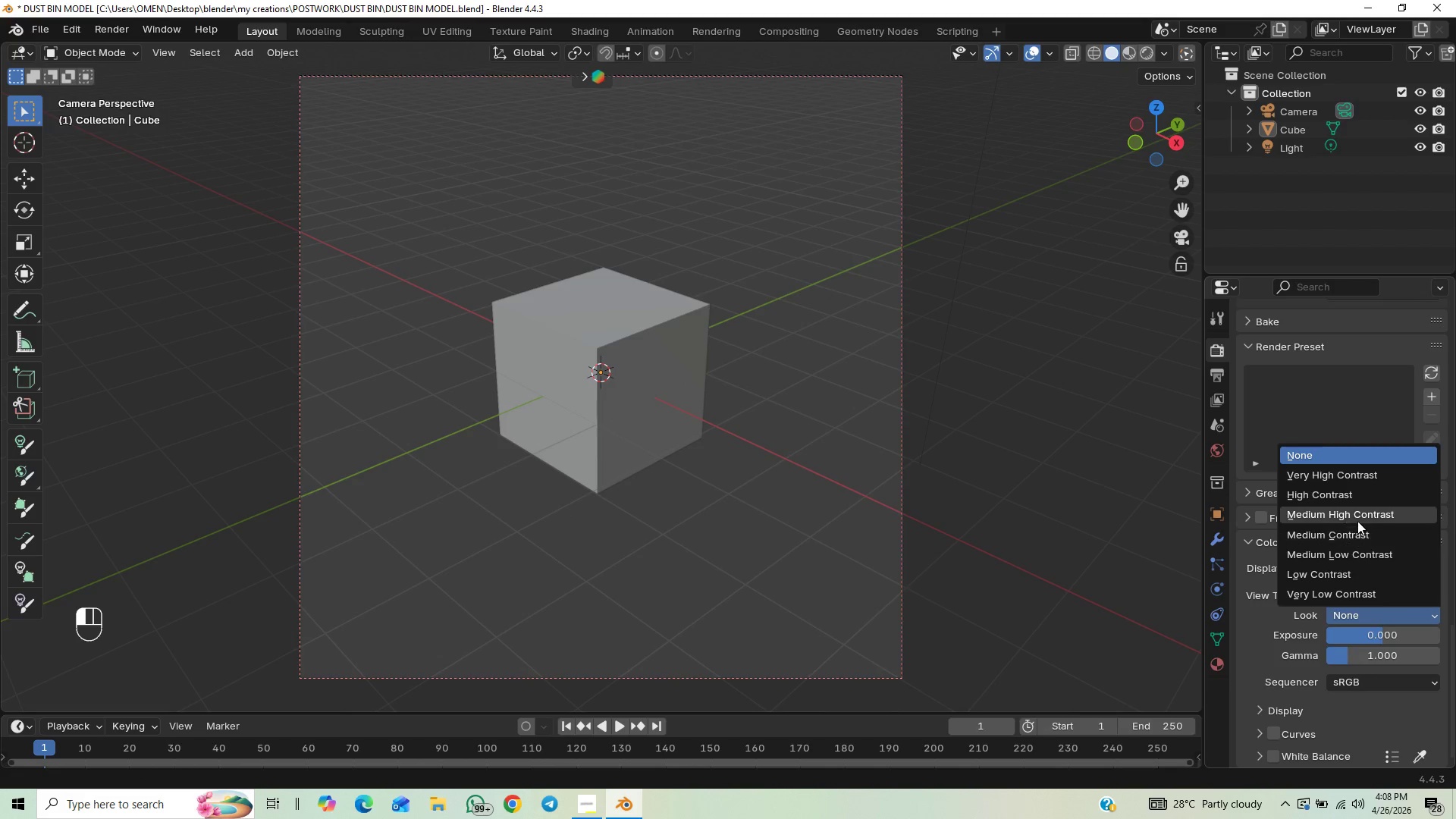 
left_click([1357, 521])
 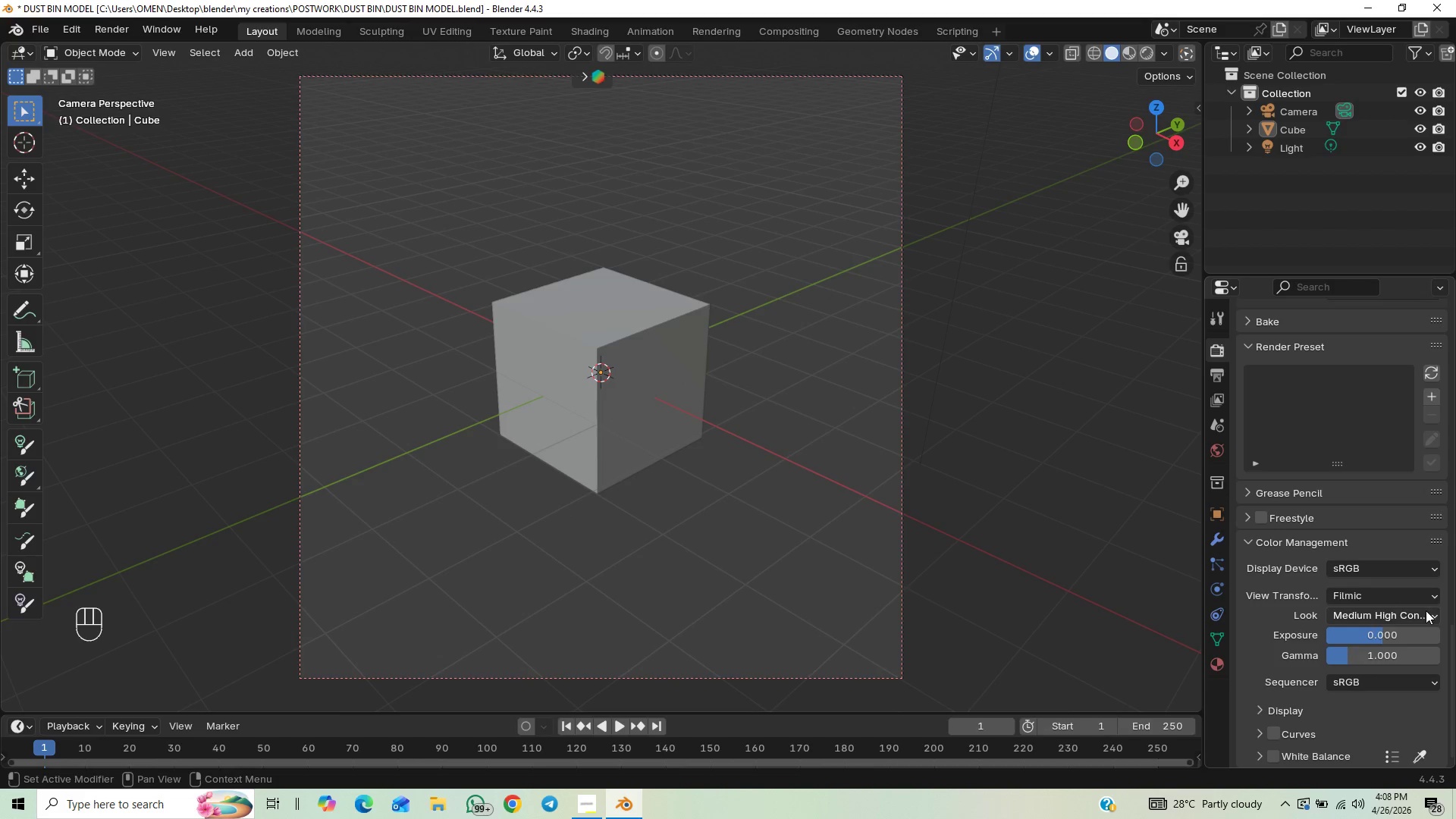 
left_click_drag(start_coordinate=[1455, 654], to_coordinate=[1455, 687])
 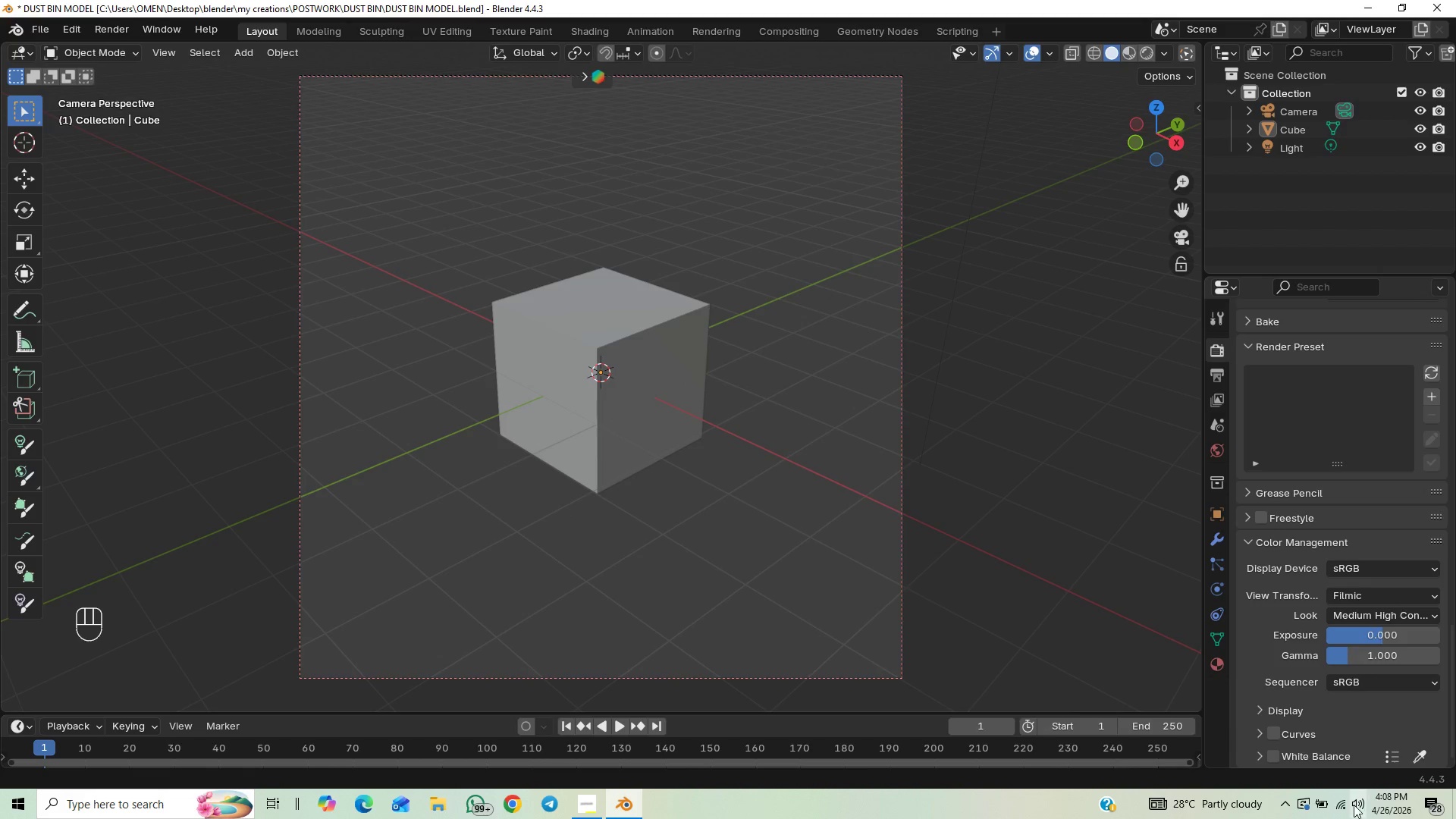 
key(Control+S)
 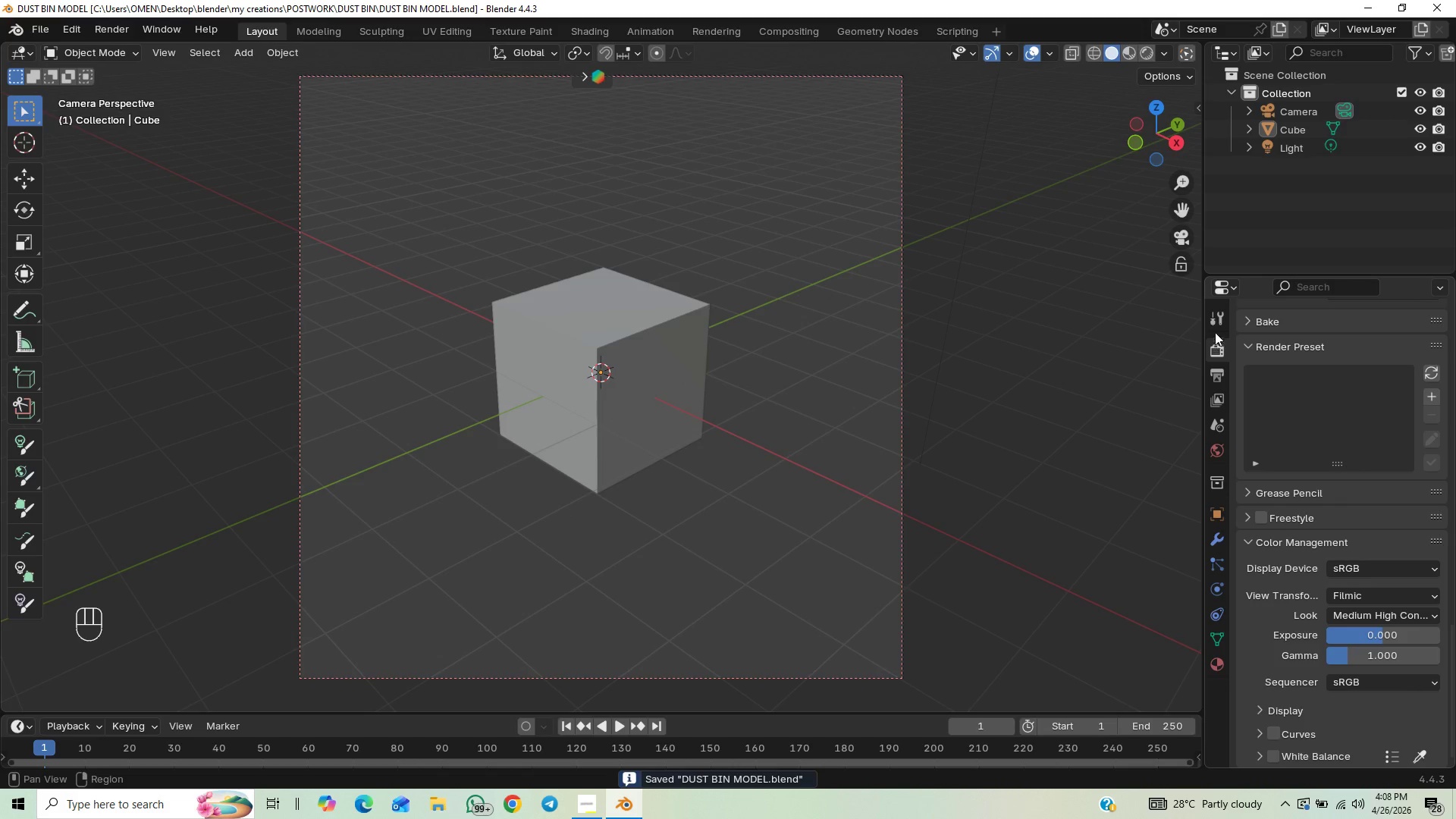 
wait(6.36)
 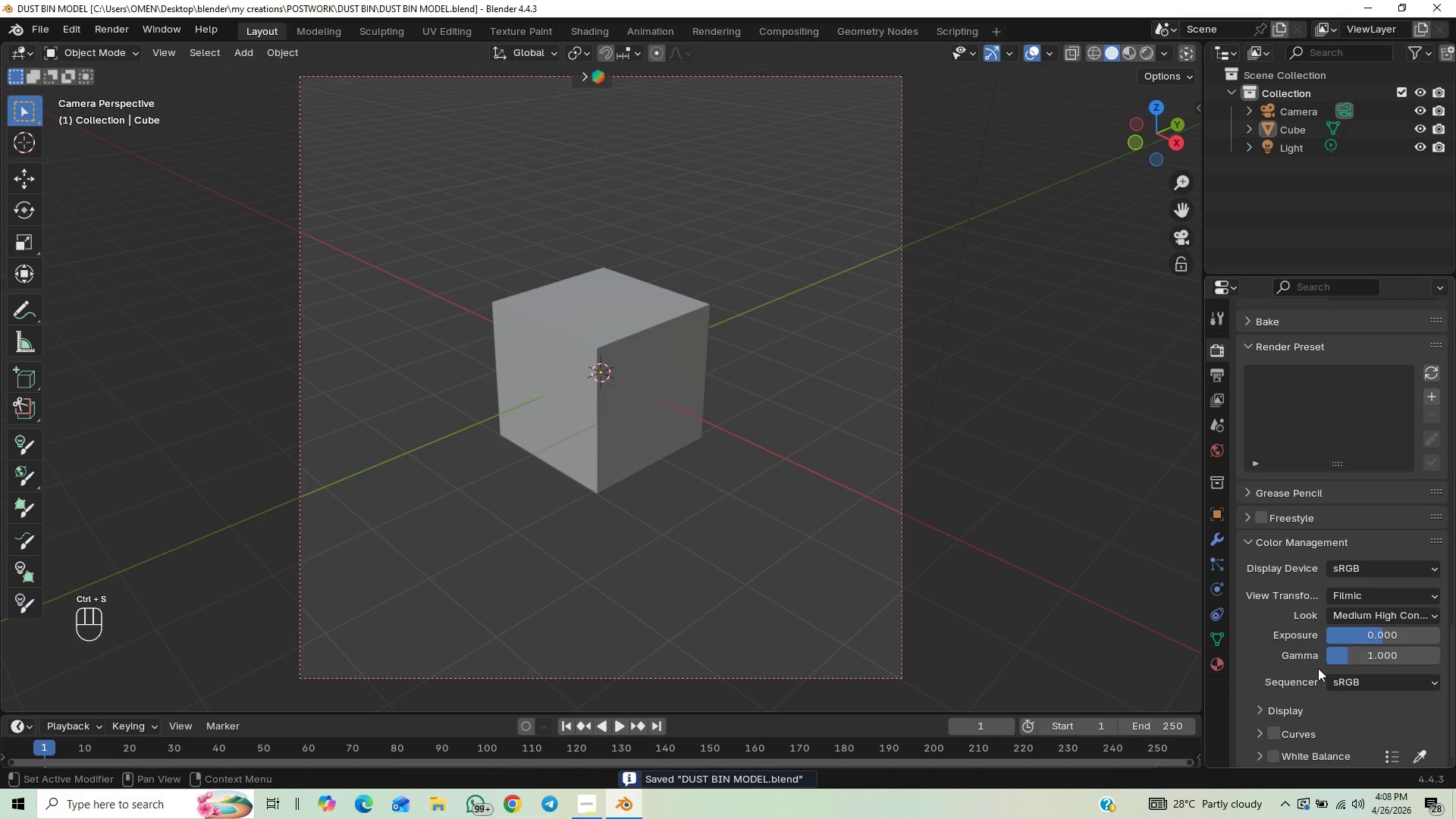 
left_click_drag(start_coordinate=[1451, 630], to_coordinate=[1446, 444])
 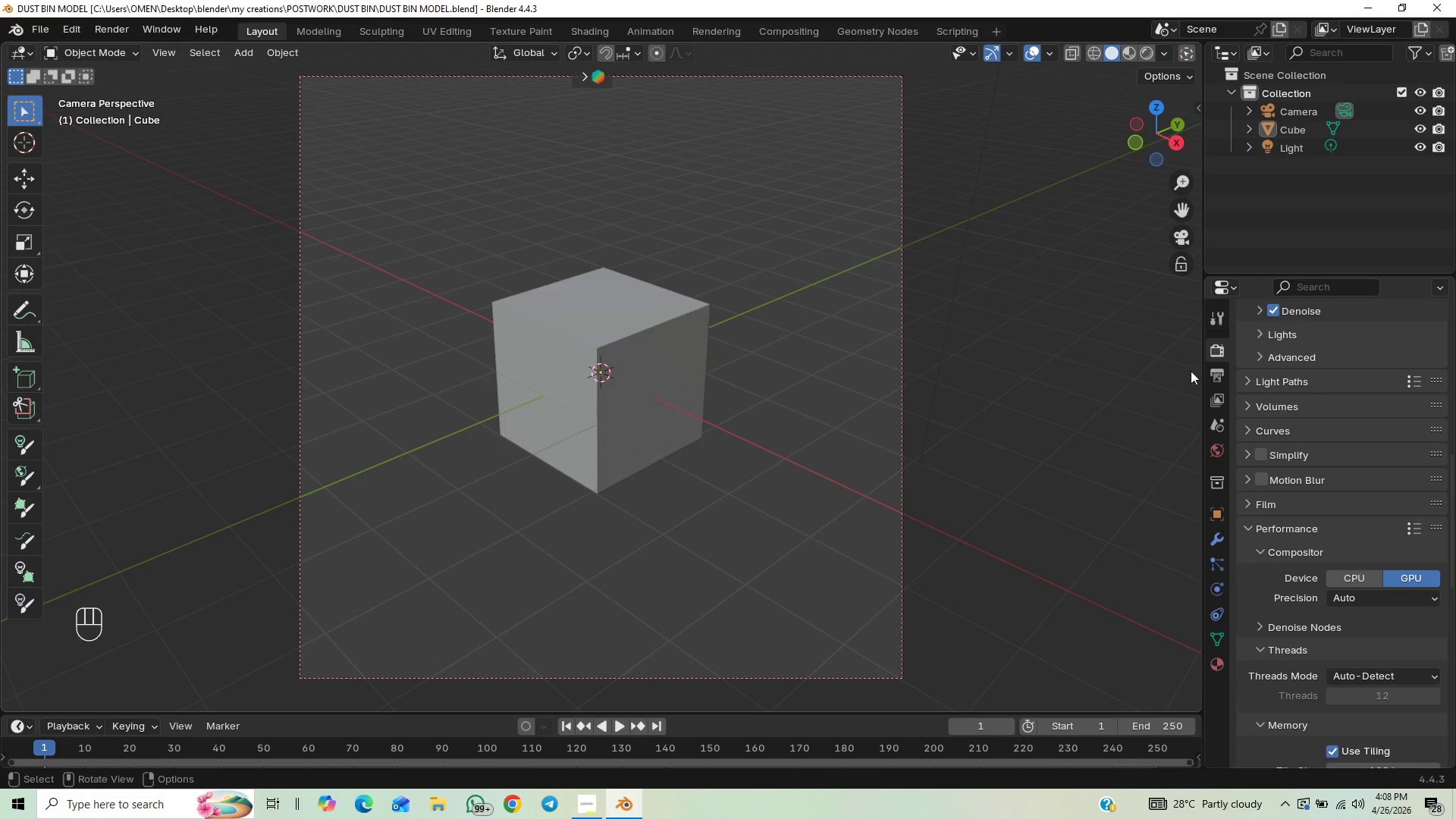 
left_click([1176, 239])
 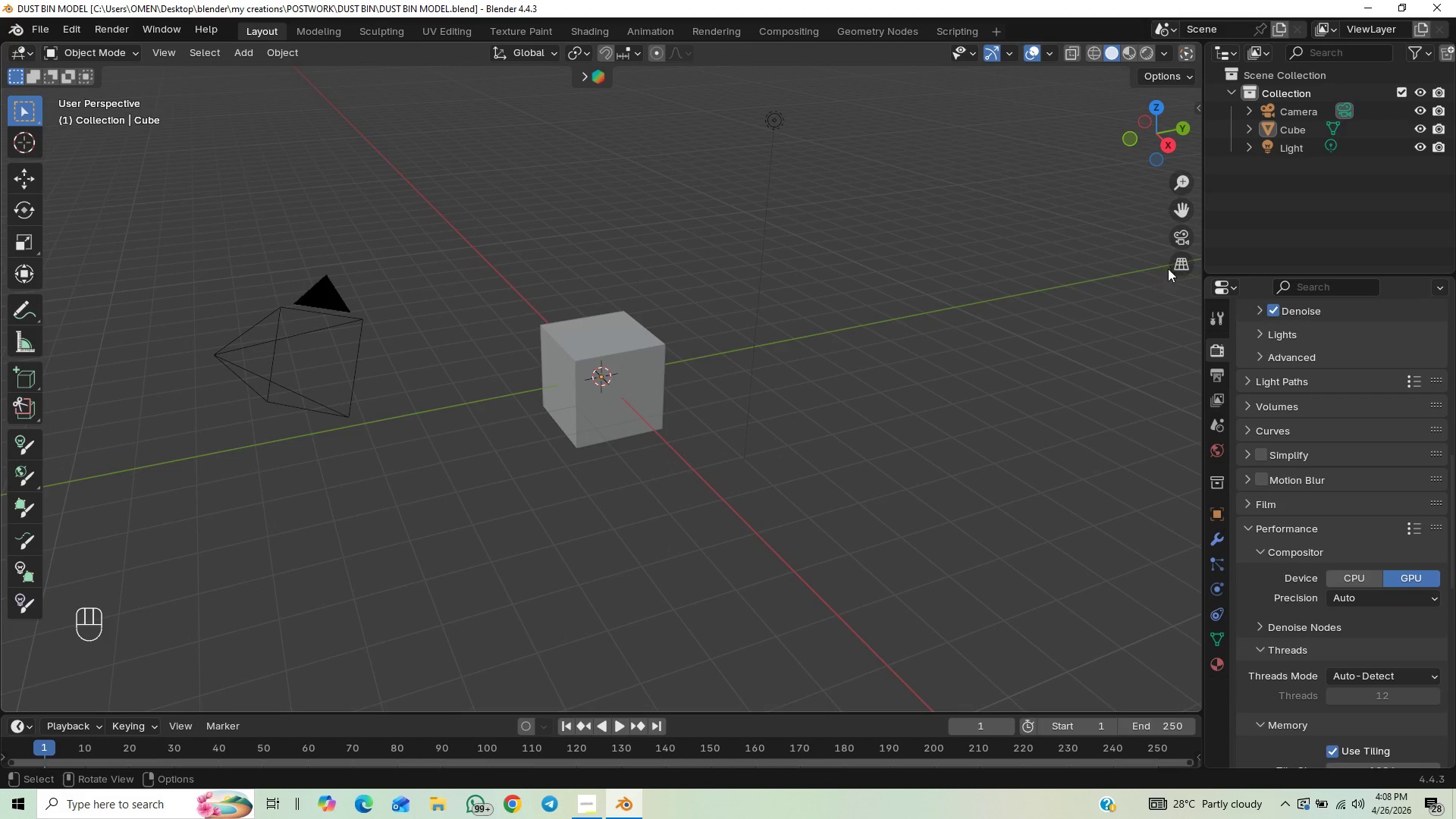 
left_click([1180, 245])
 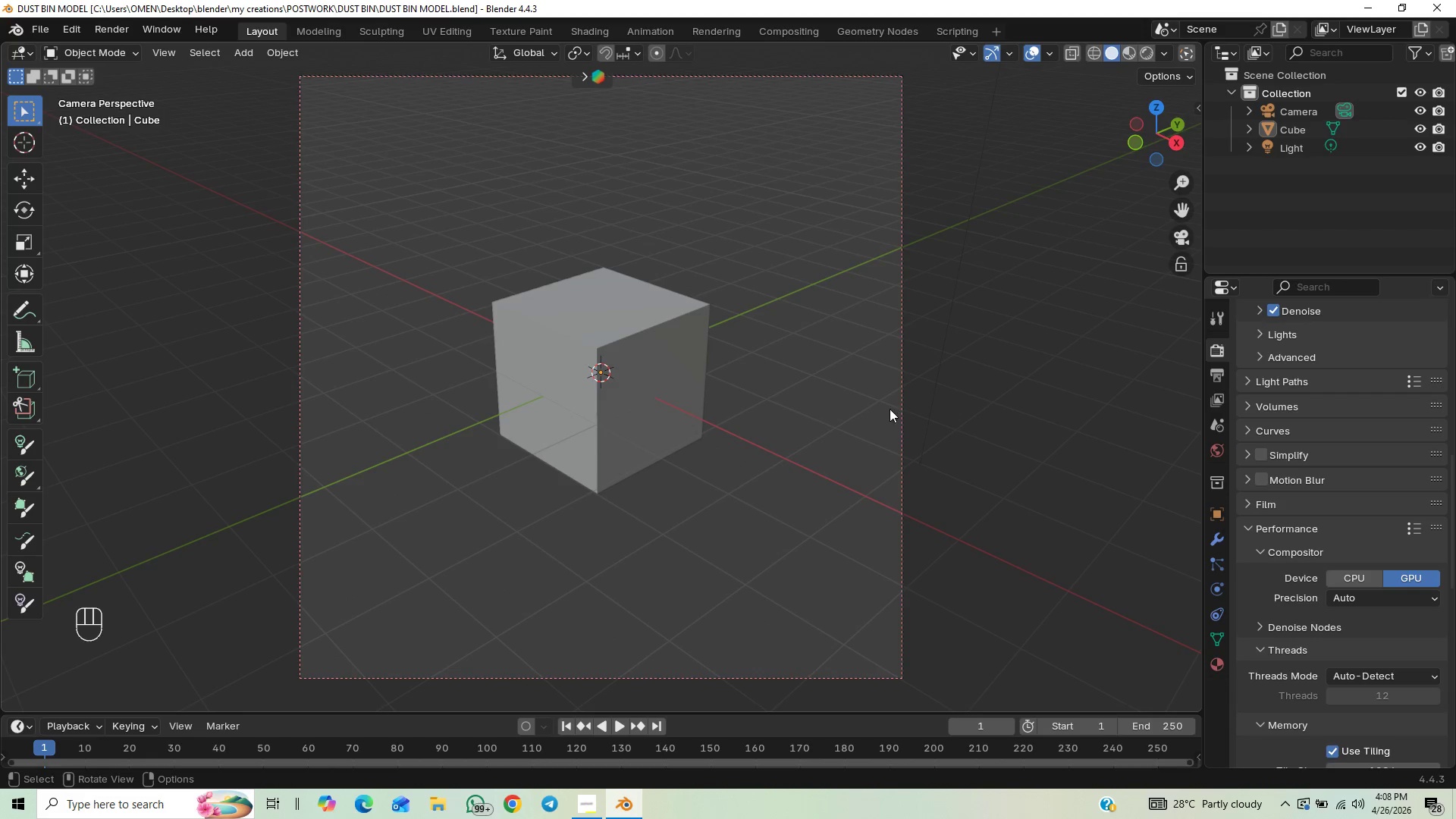 
left_click([896, 404])
 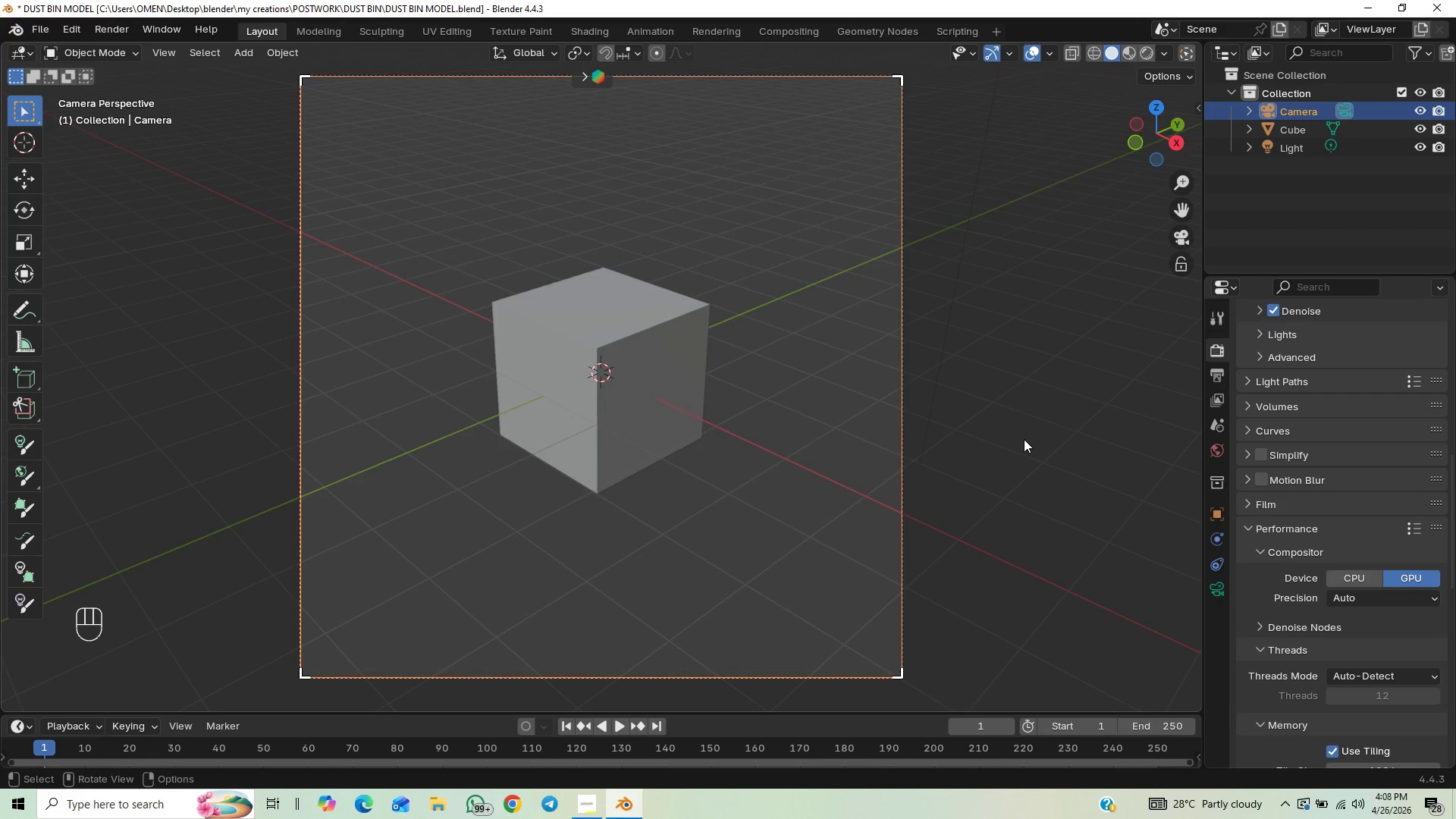 
key(G)
 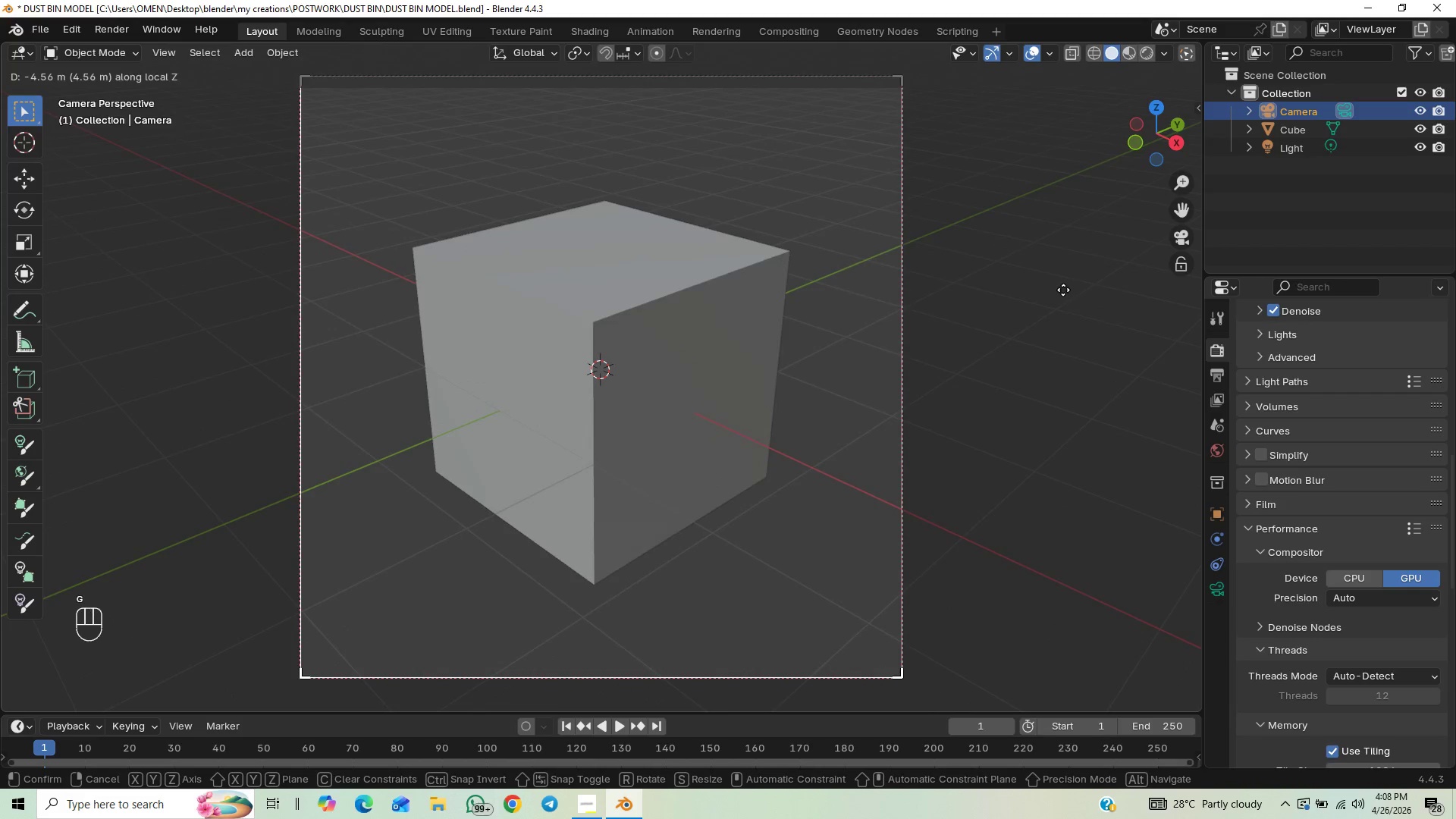 
left_click([1062, 303])
 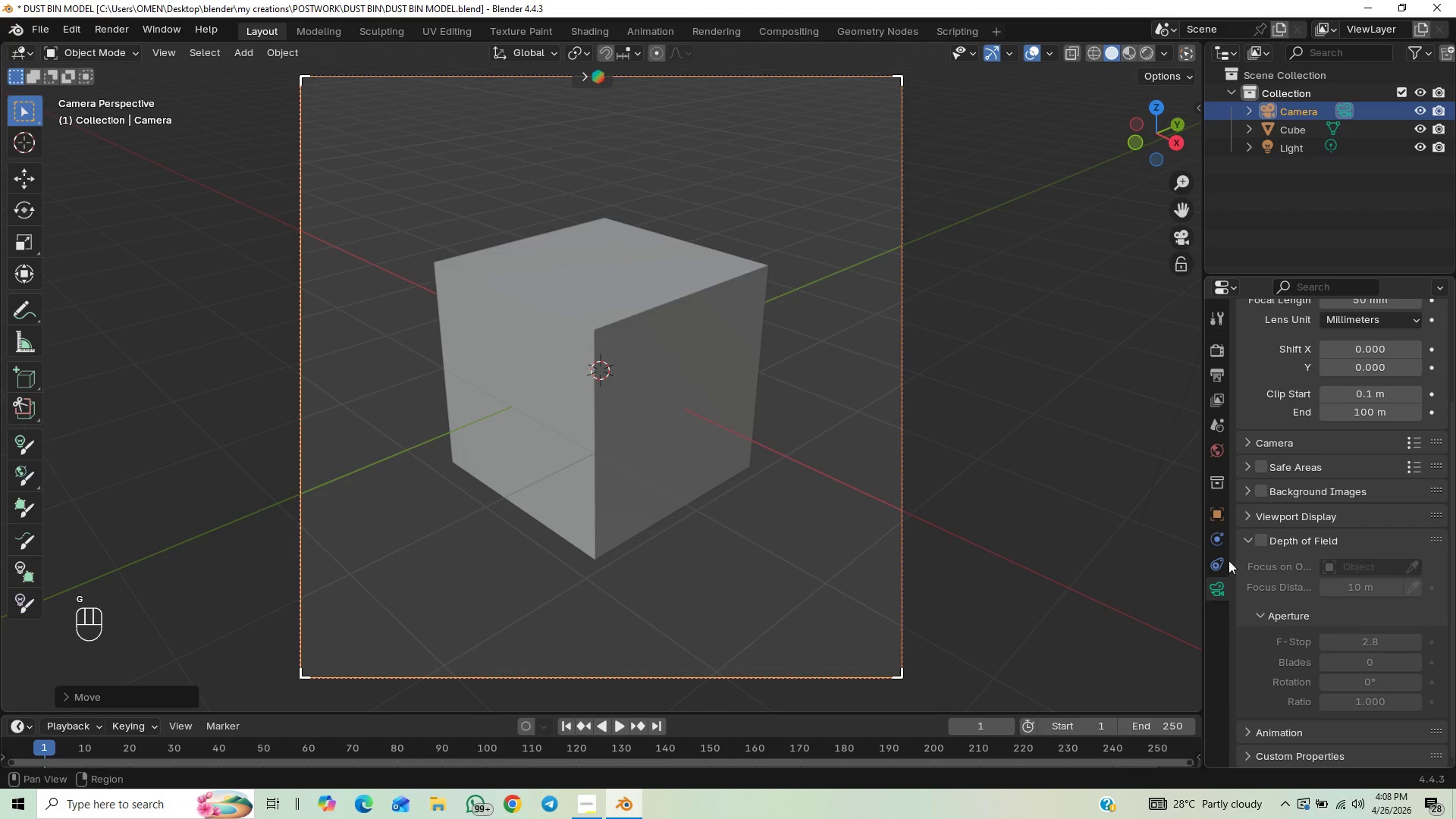 
scroll: coordinate [1379, 451], scroll_direction: up, amount: 3.0
 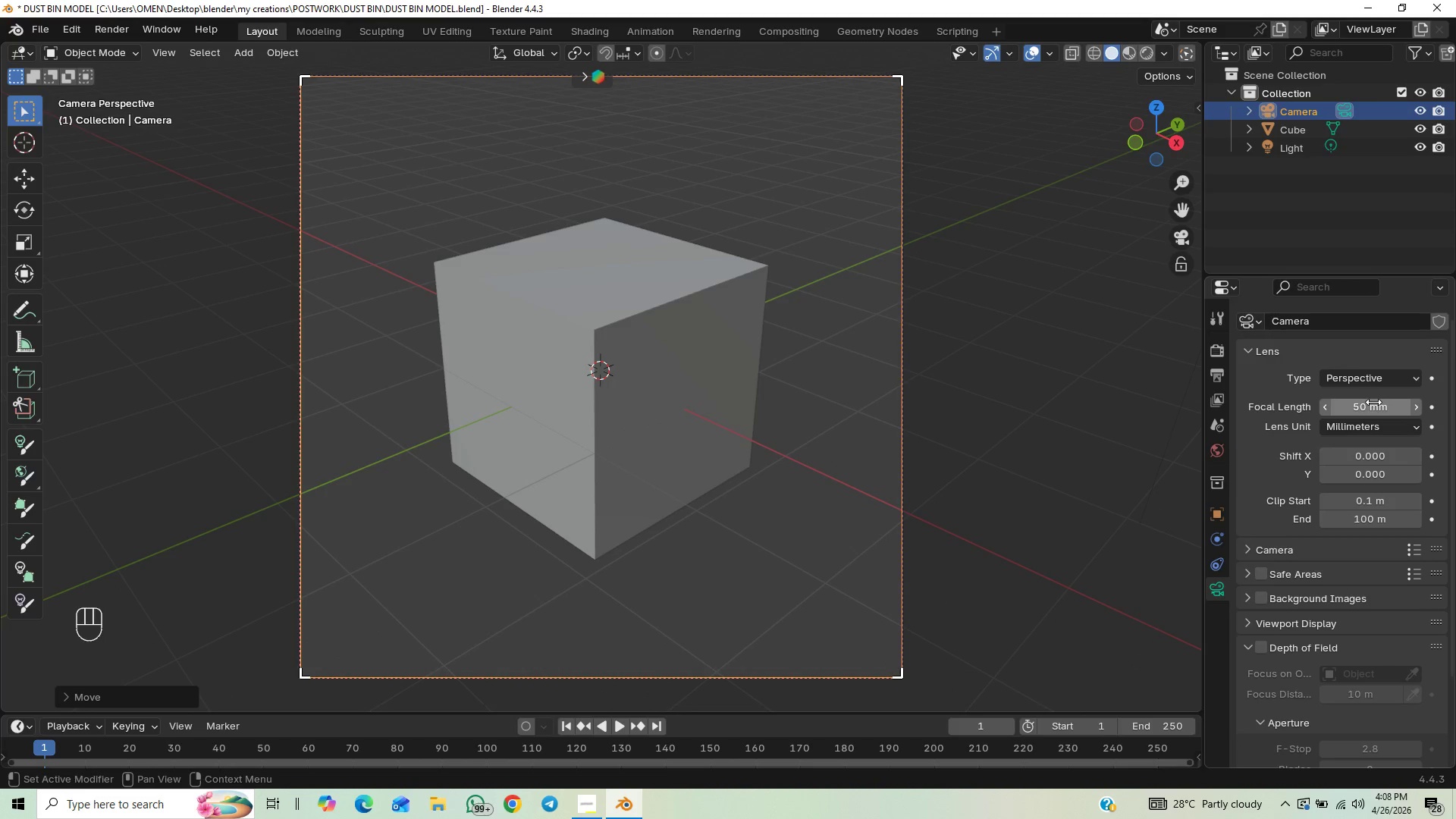 
left_click_drag(start_coordinate=[1370, 410], to_coordinate=[225, 413])
 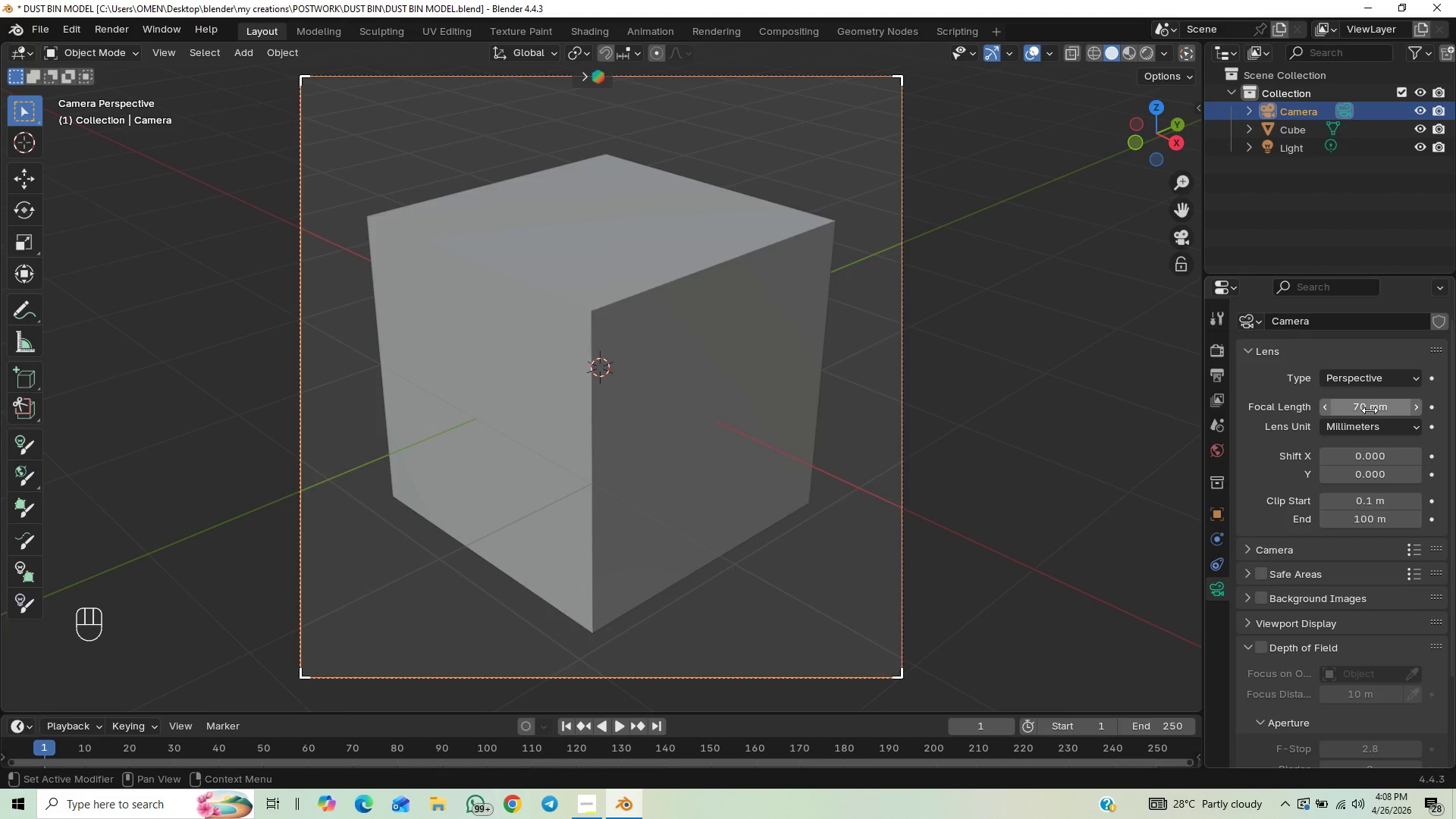 
left_click([1370, 410])
 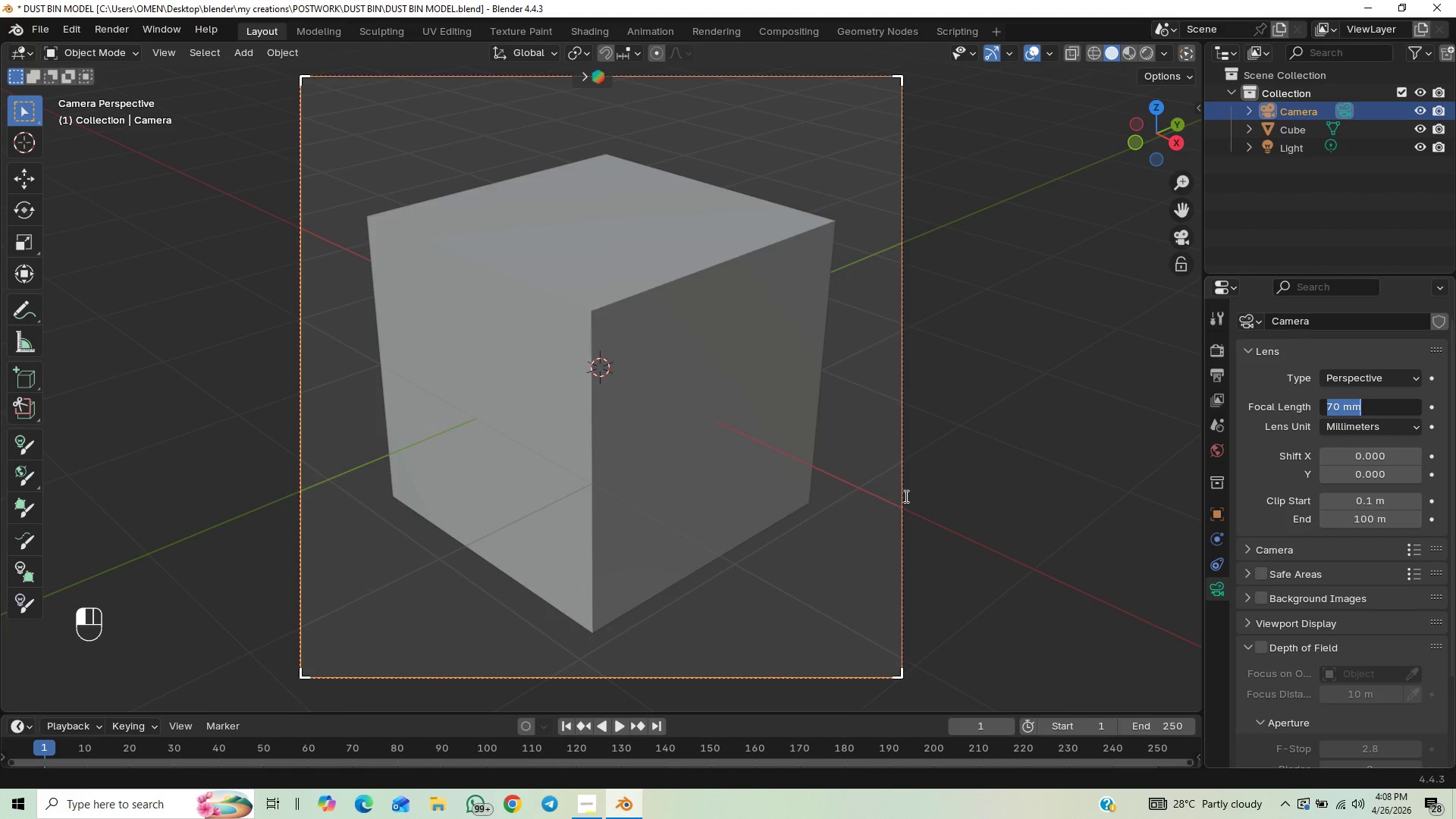 
key(Control+S)
 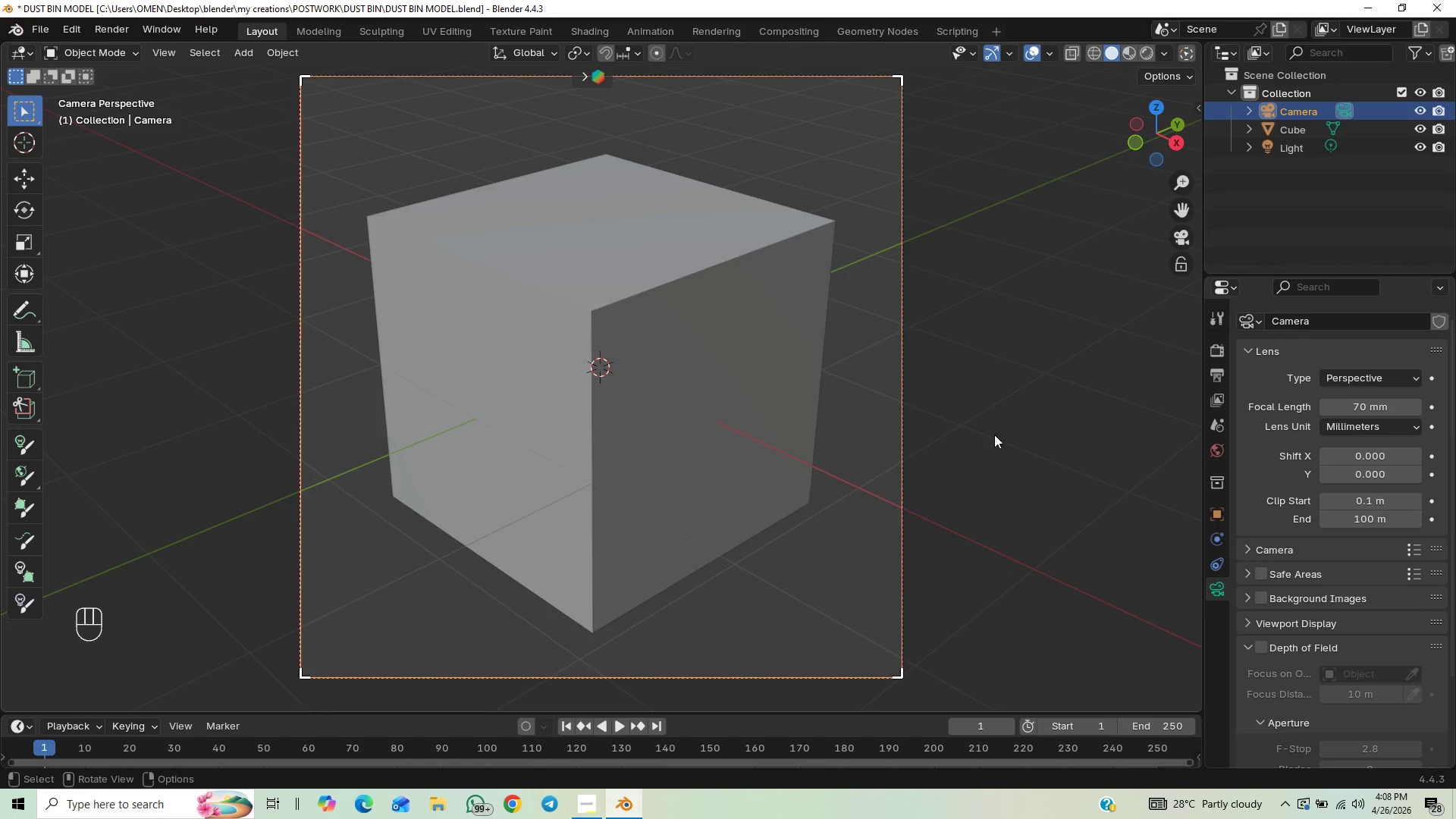 
key(Control+S)
 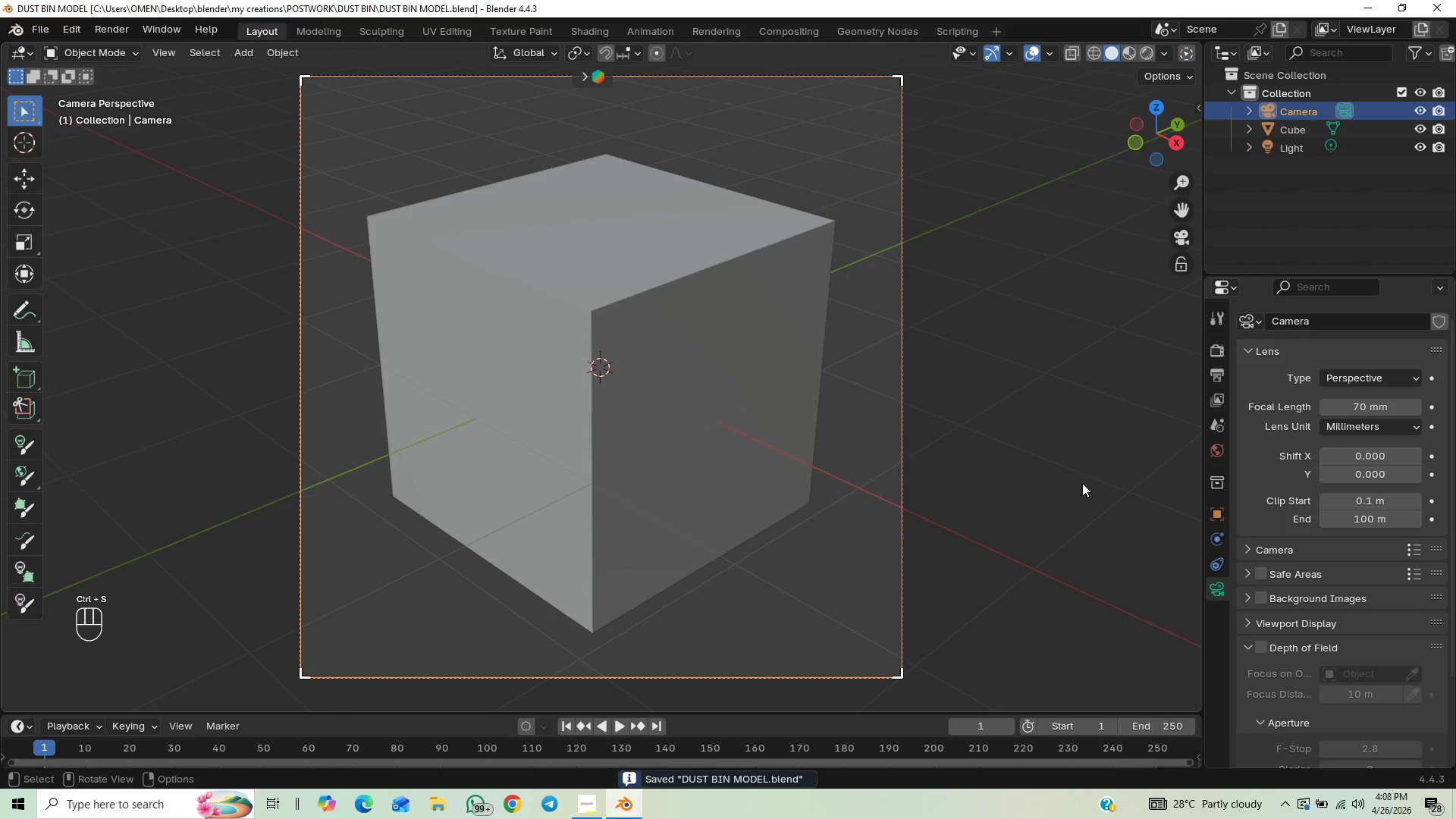 
scroll: coordinate [1037, 503], scroll_direction: down, amount: 3.0
 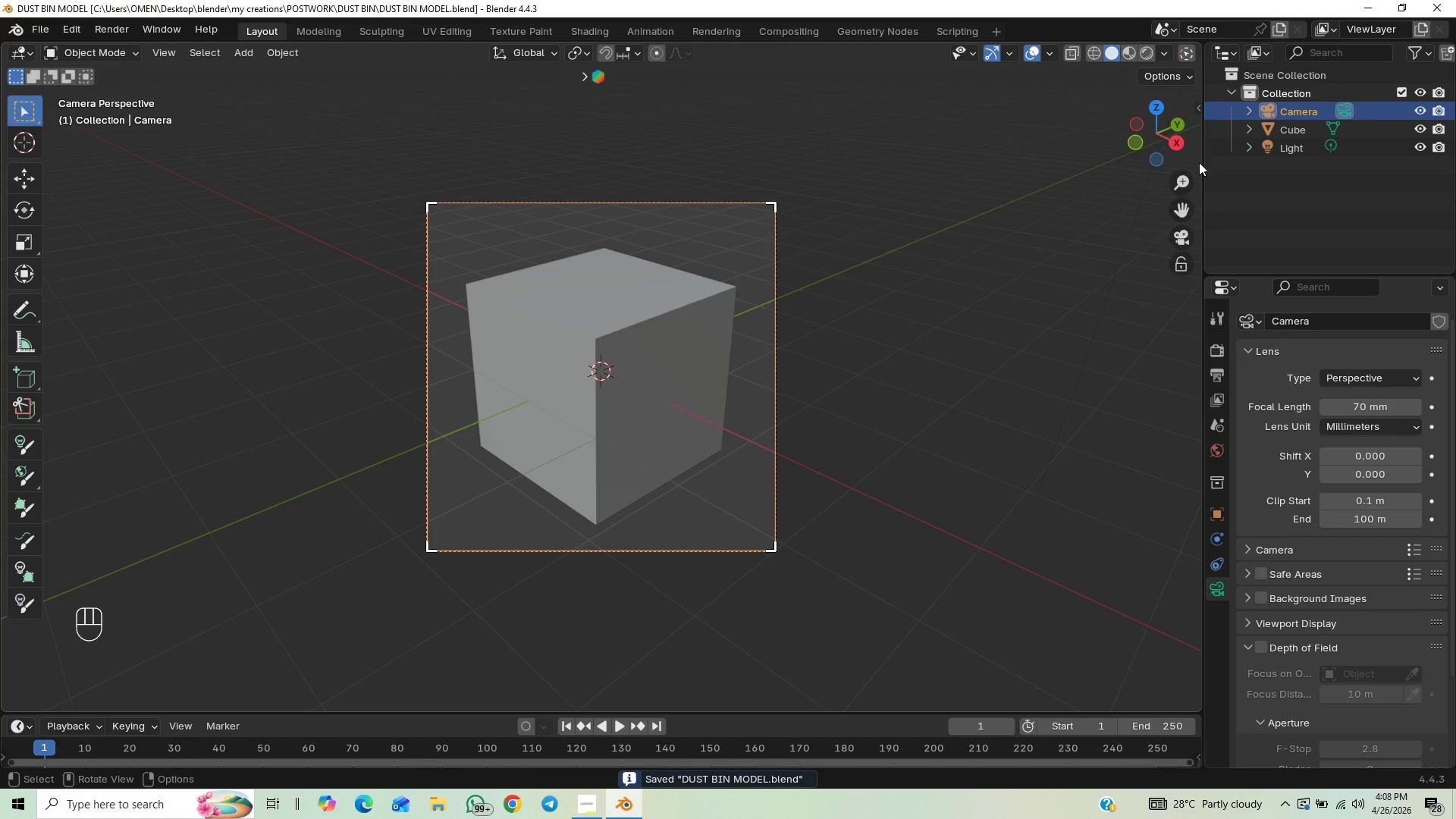 
left_click([1286, 144])
 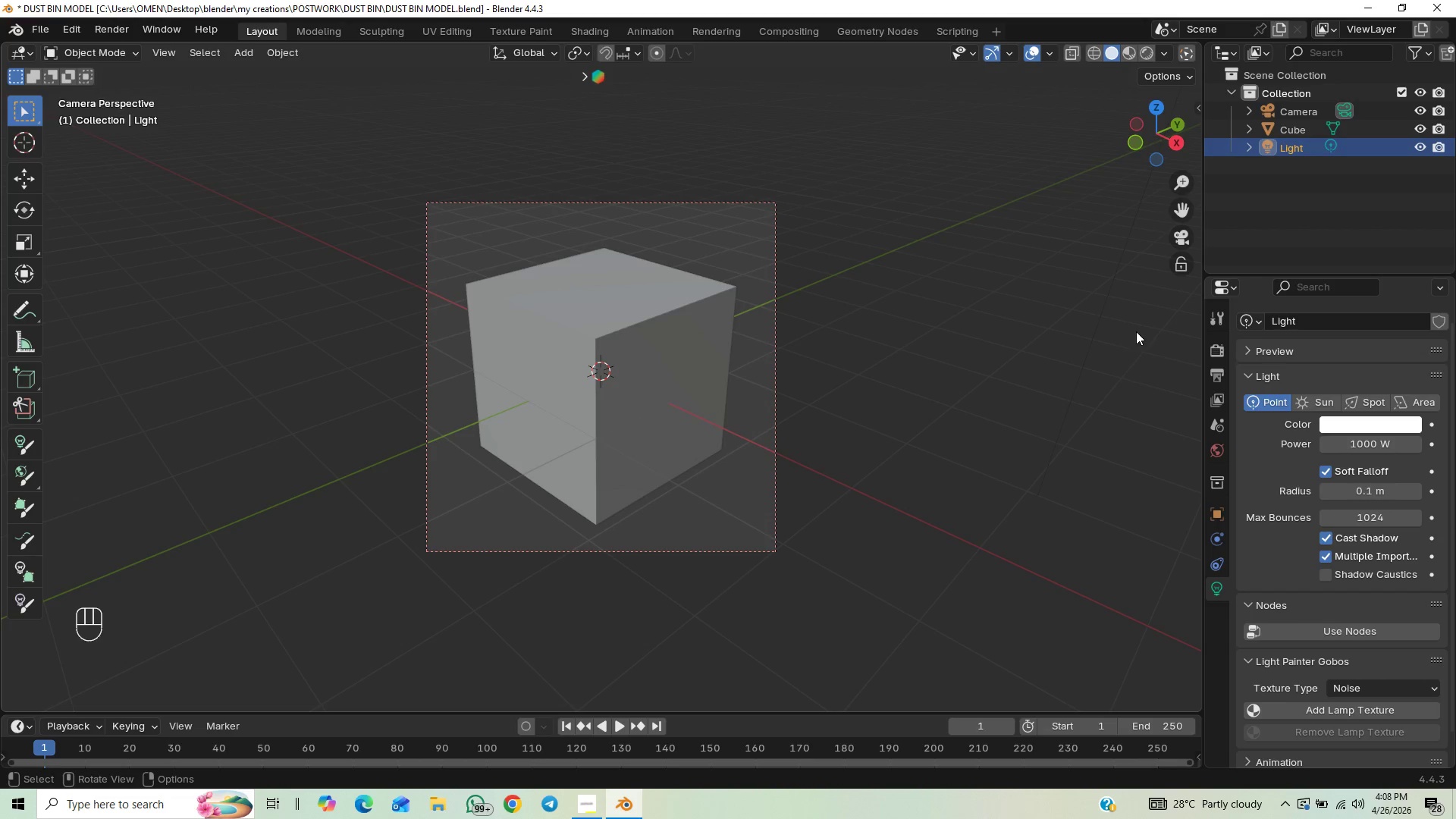 
key(Delete)
 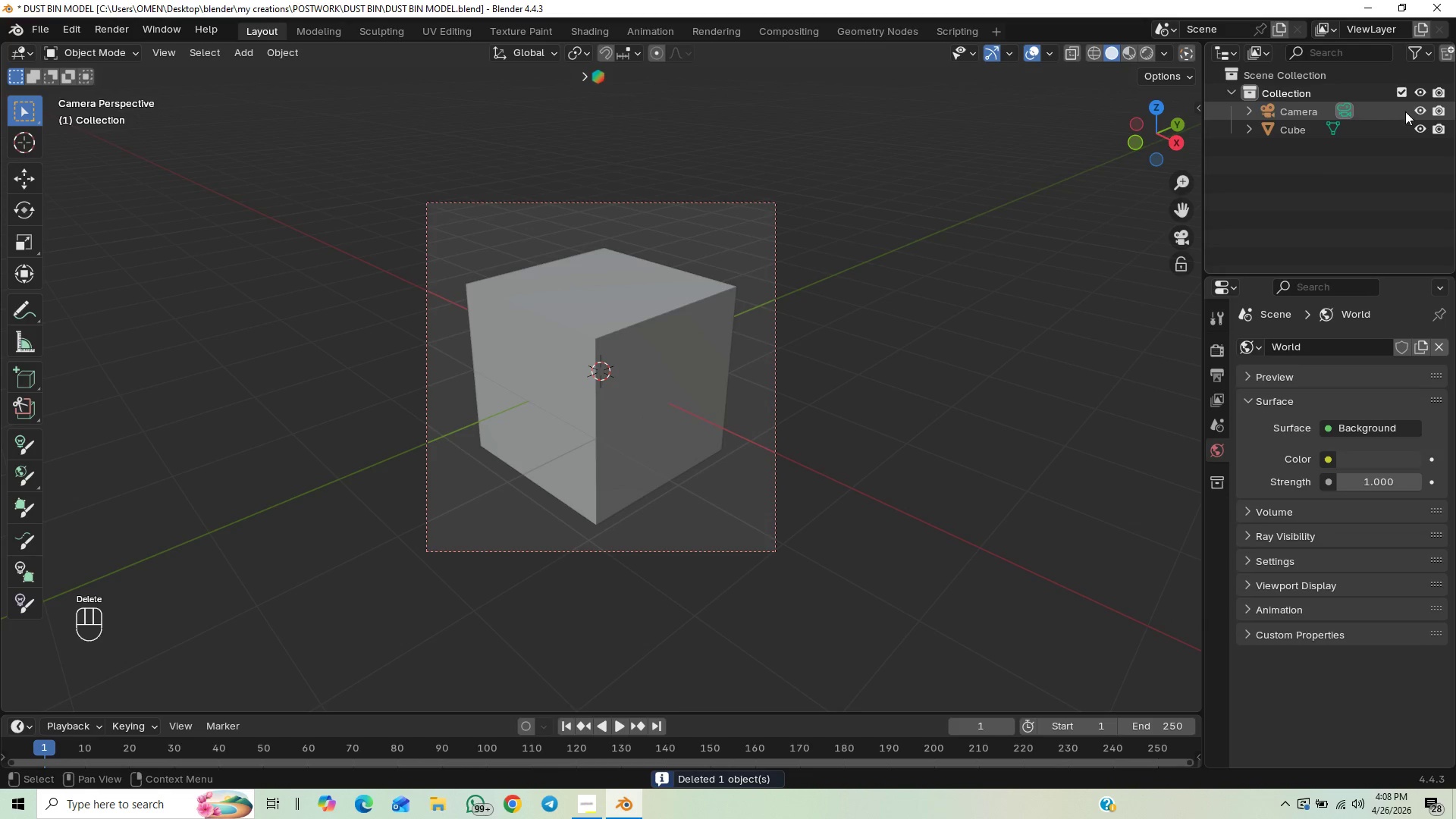 
left_click([1426, 111])
 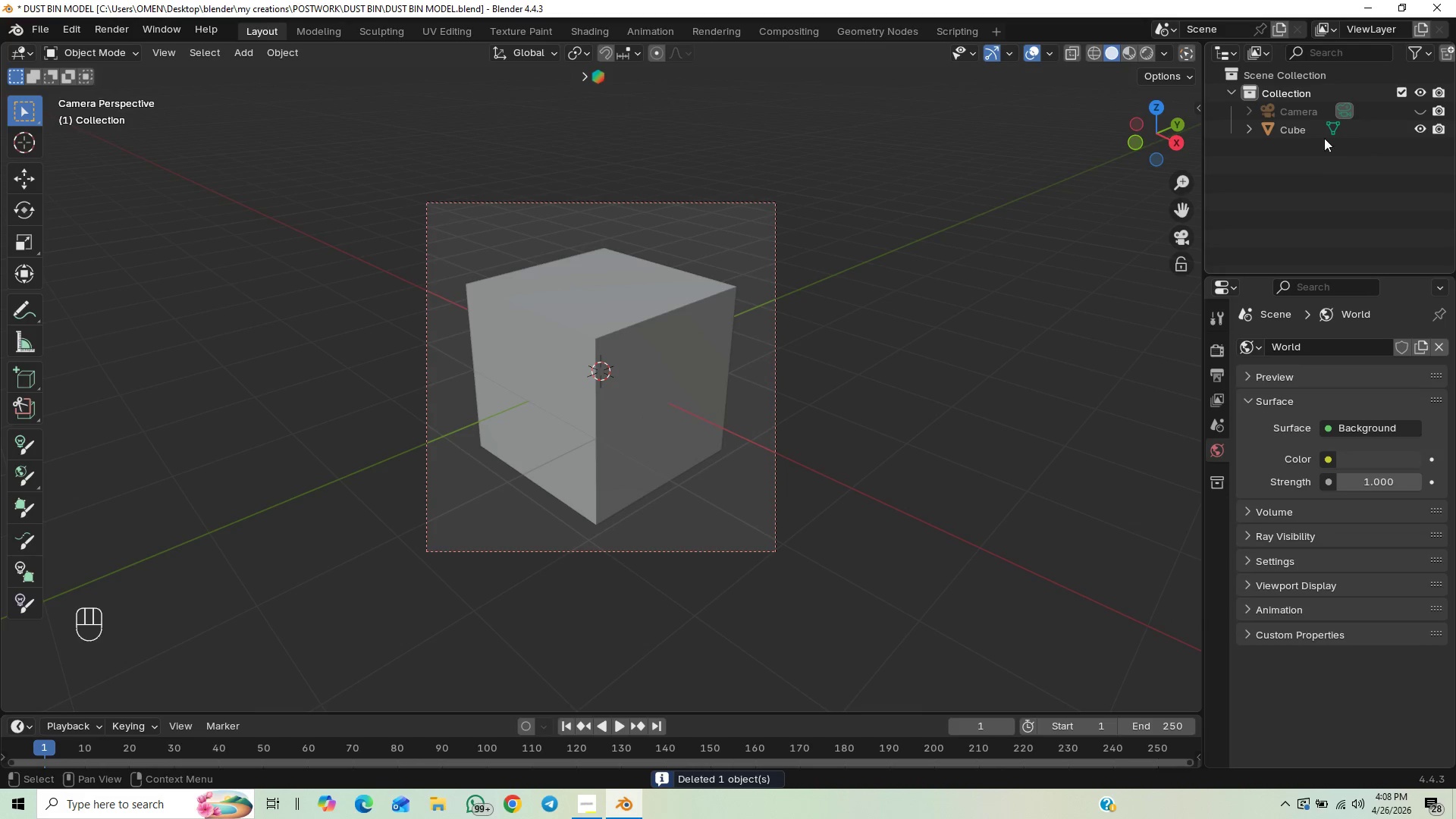 
left_click([1311, 132])
 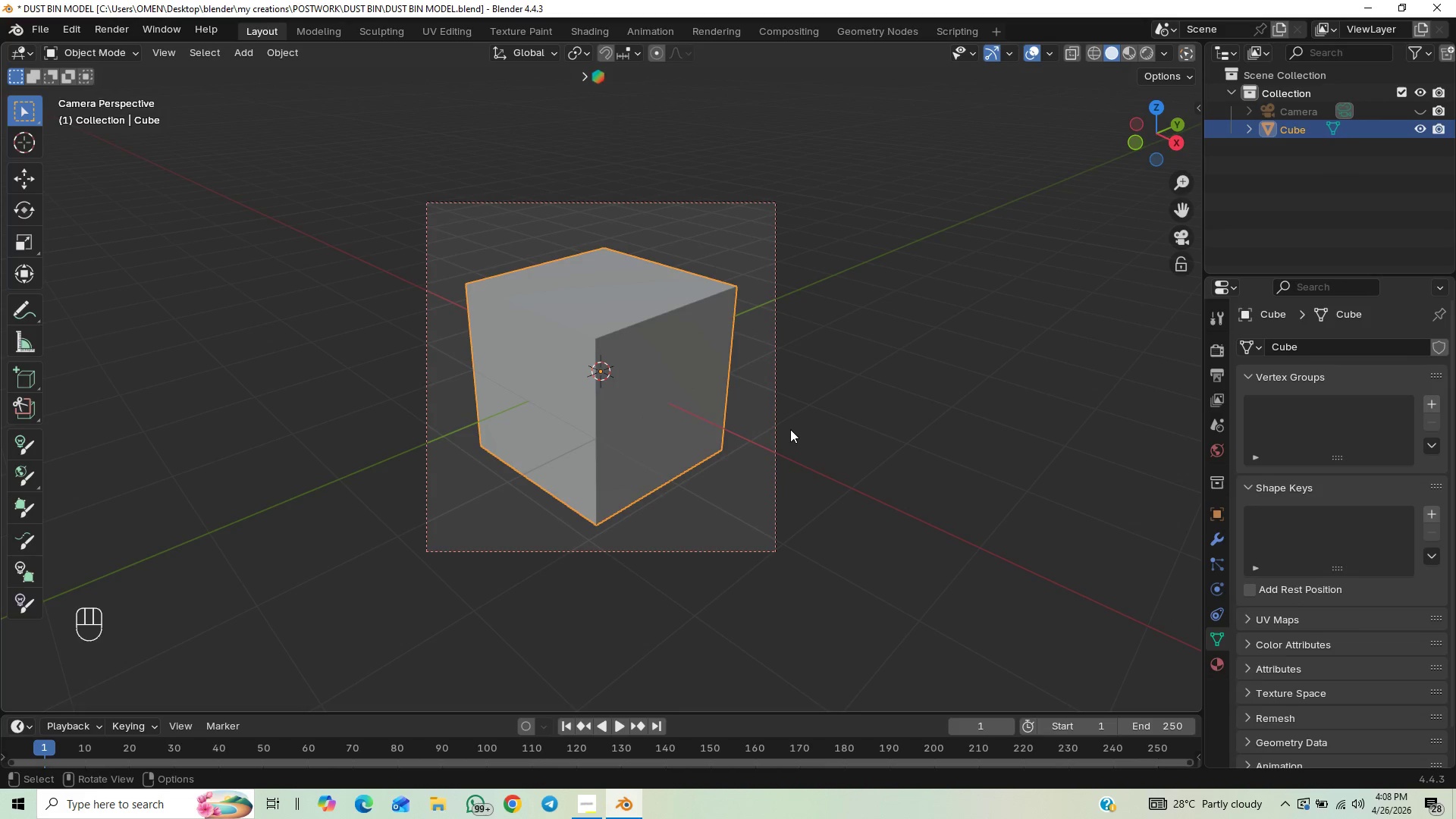 
key(Delete)